 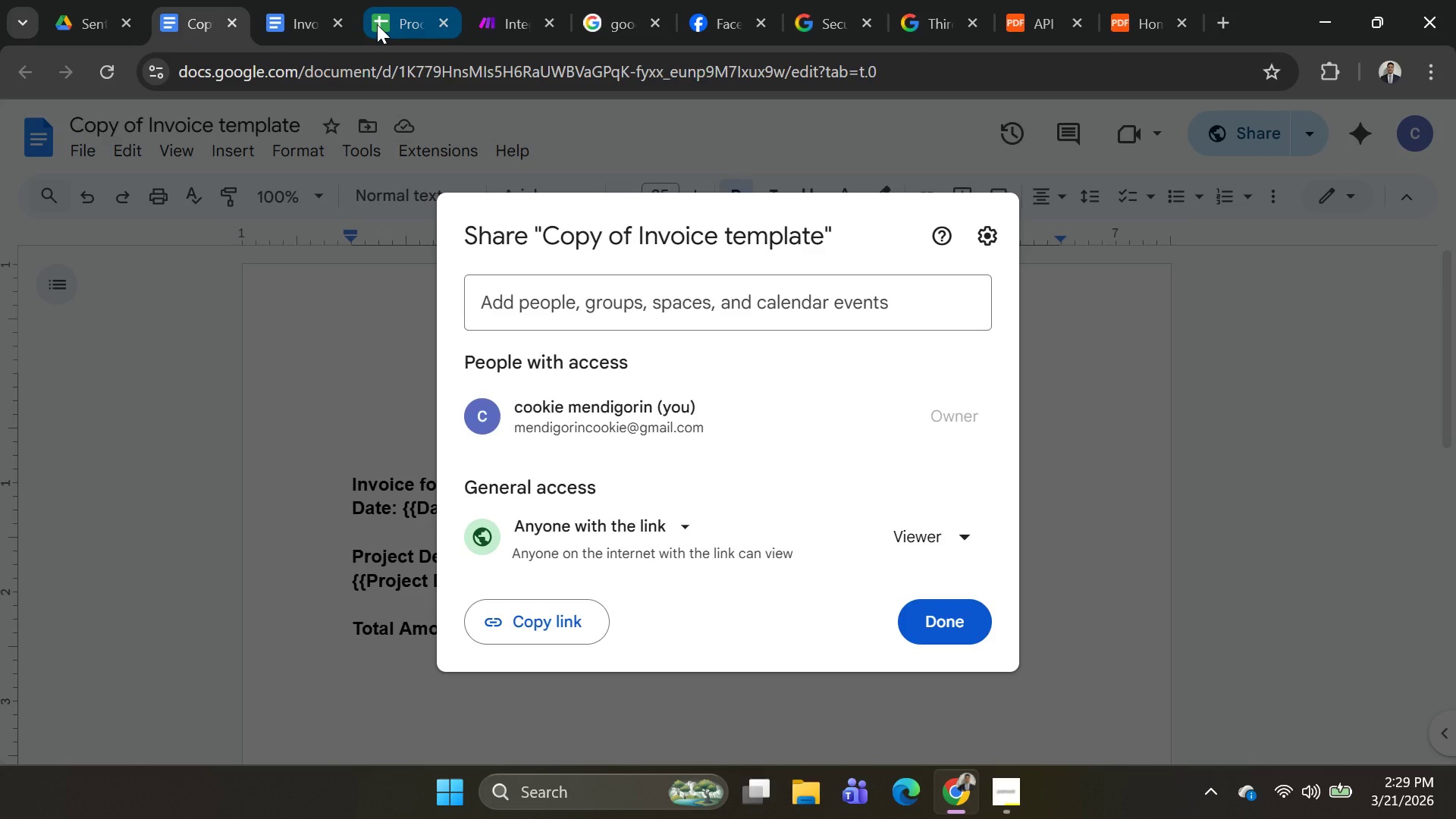 
mouse_move([663, 397])
 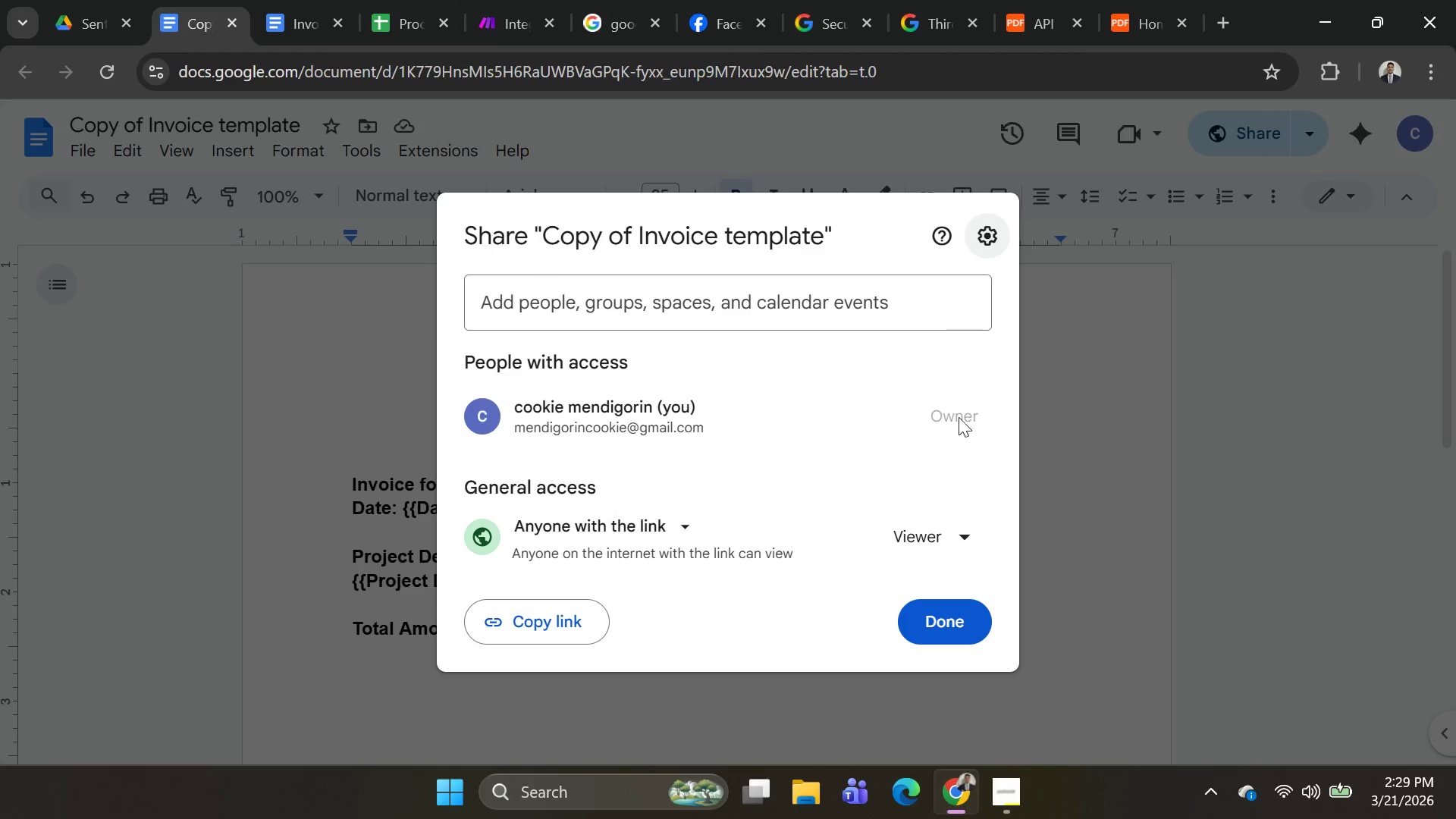 
left_click([952, 606])
 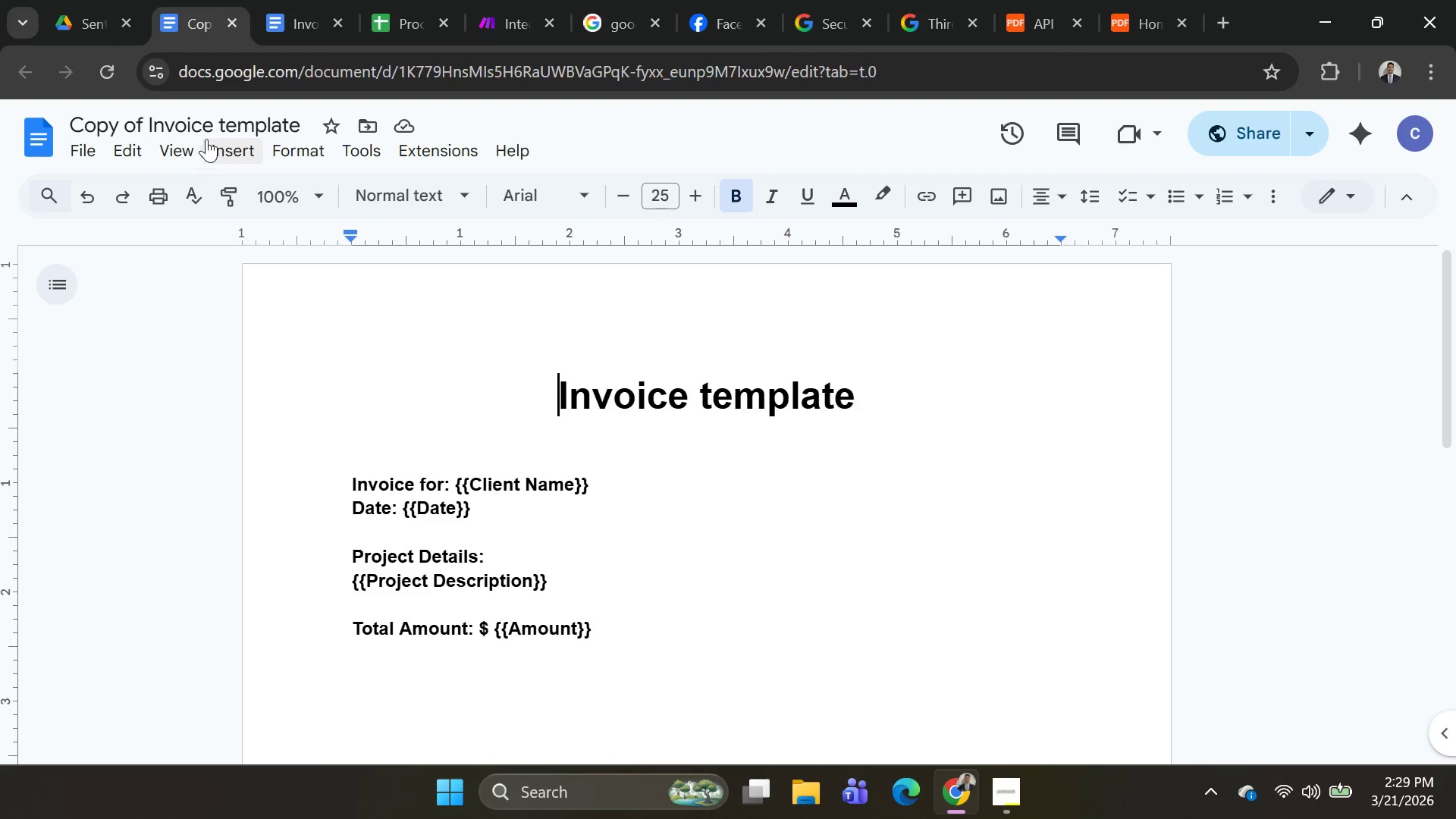 
left_click([207, 121])
 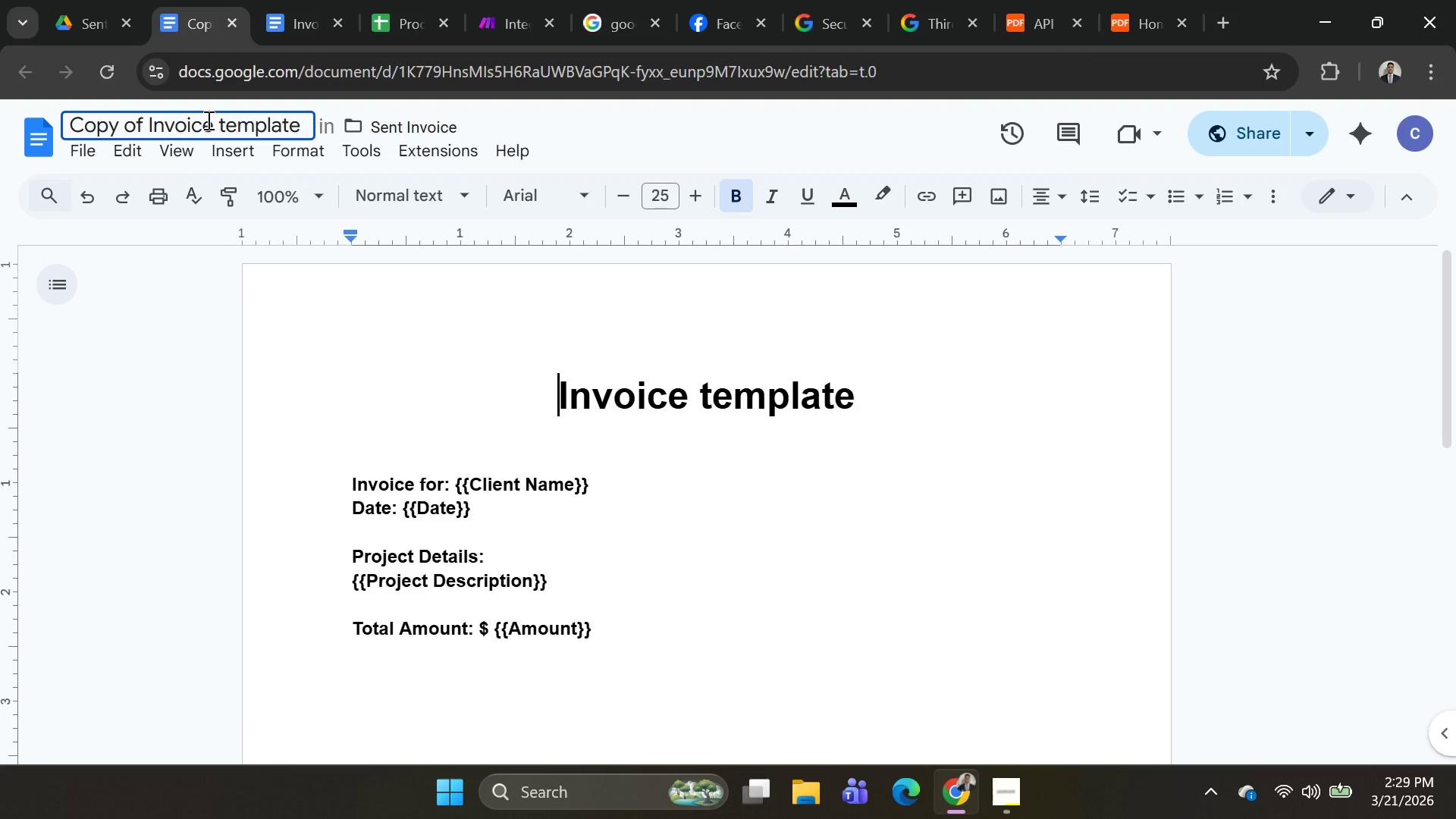 
key(Control+A)
 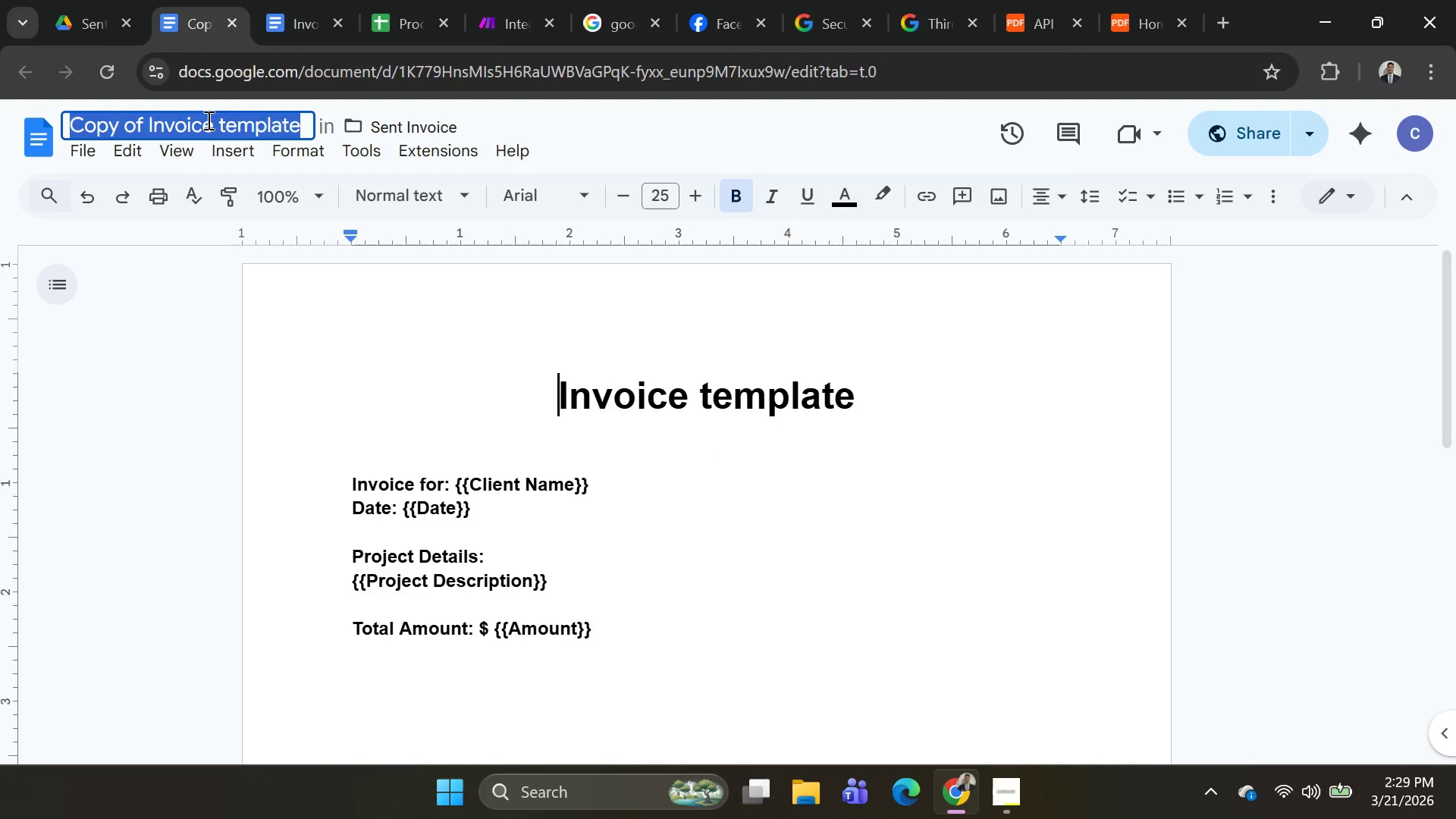 
key(Control+C)
 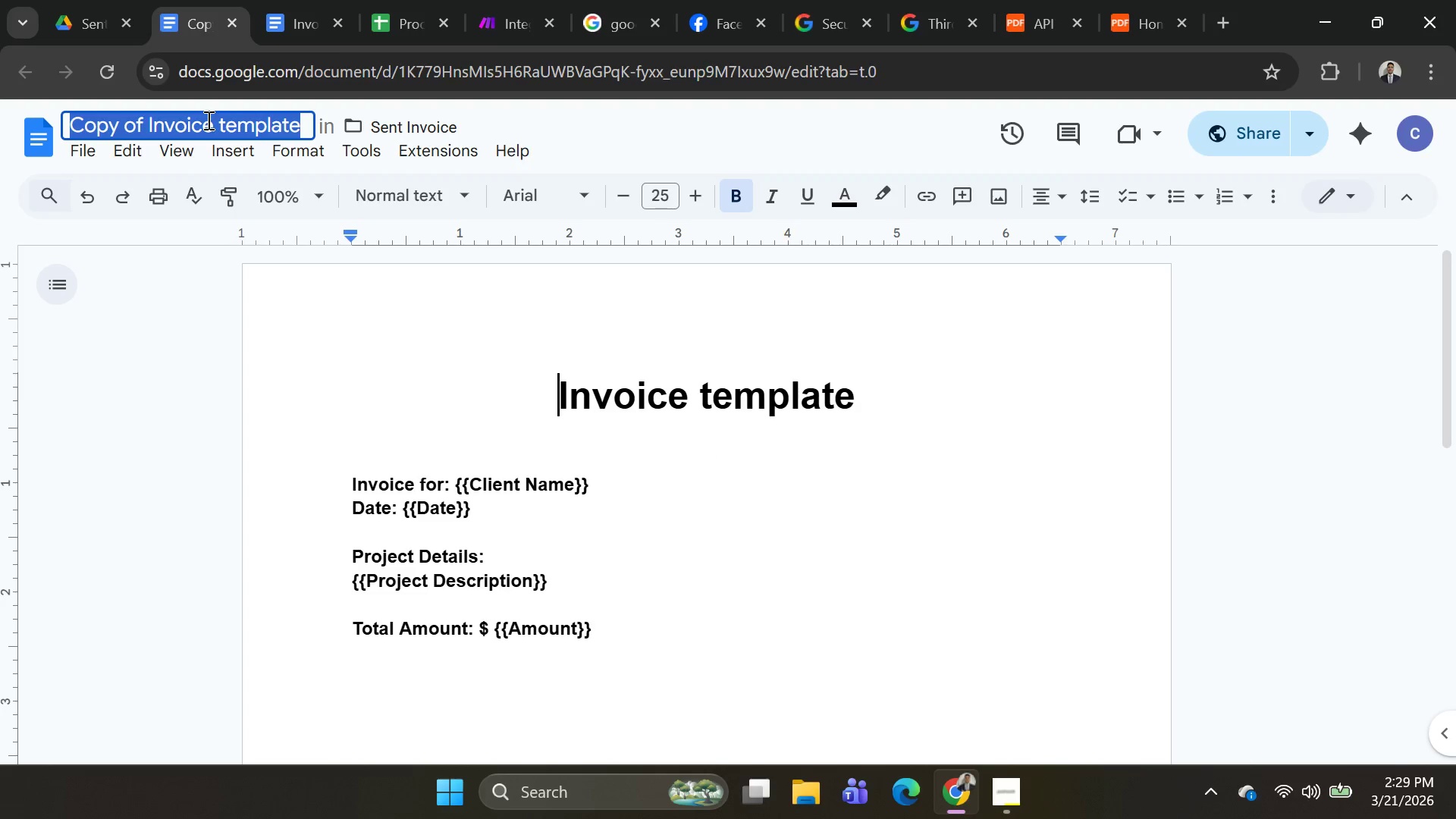 
key(Control+C)
 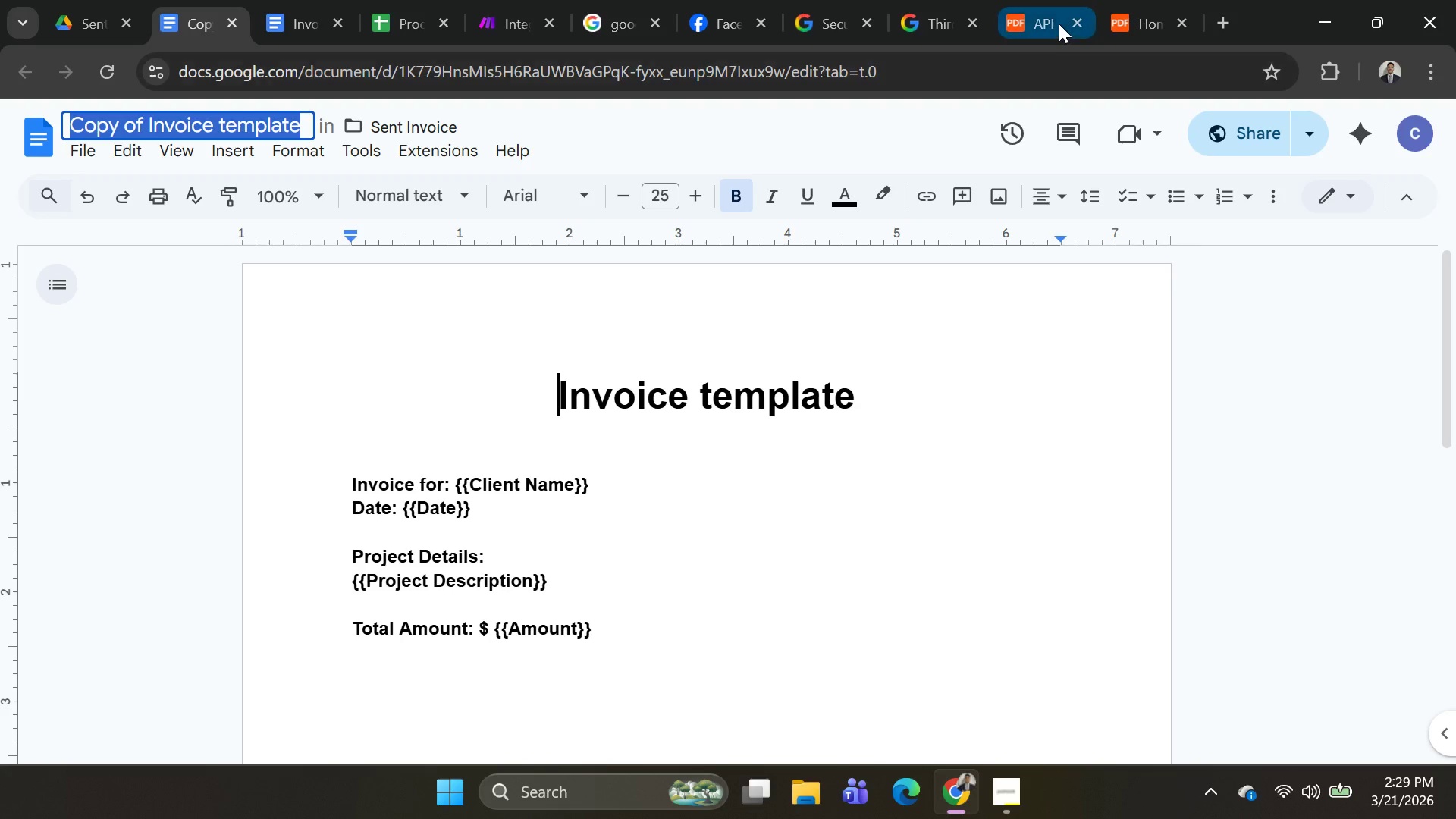 
key(Alt+AltLeft)
 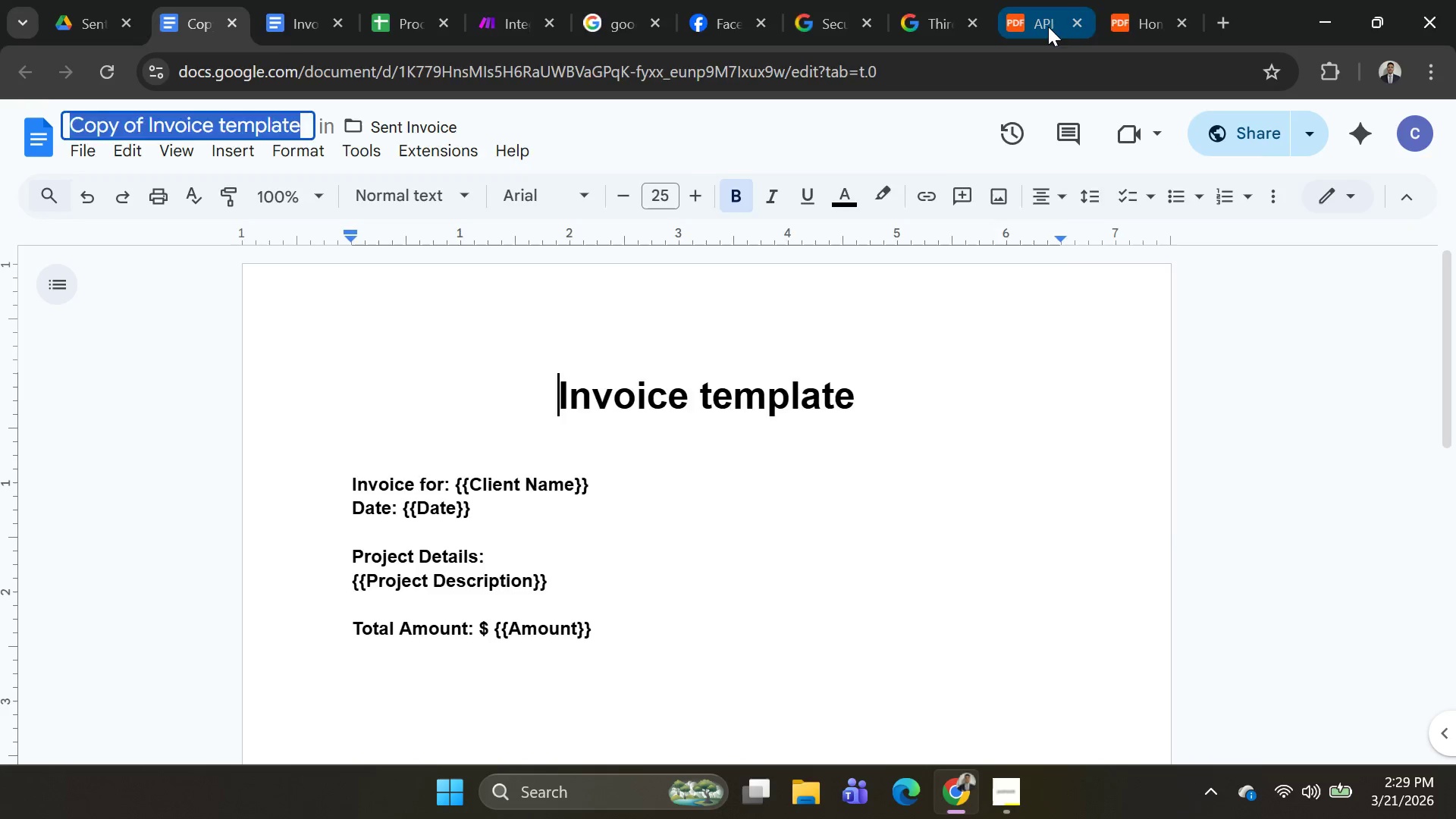 
key(Alt+Tab)